 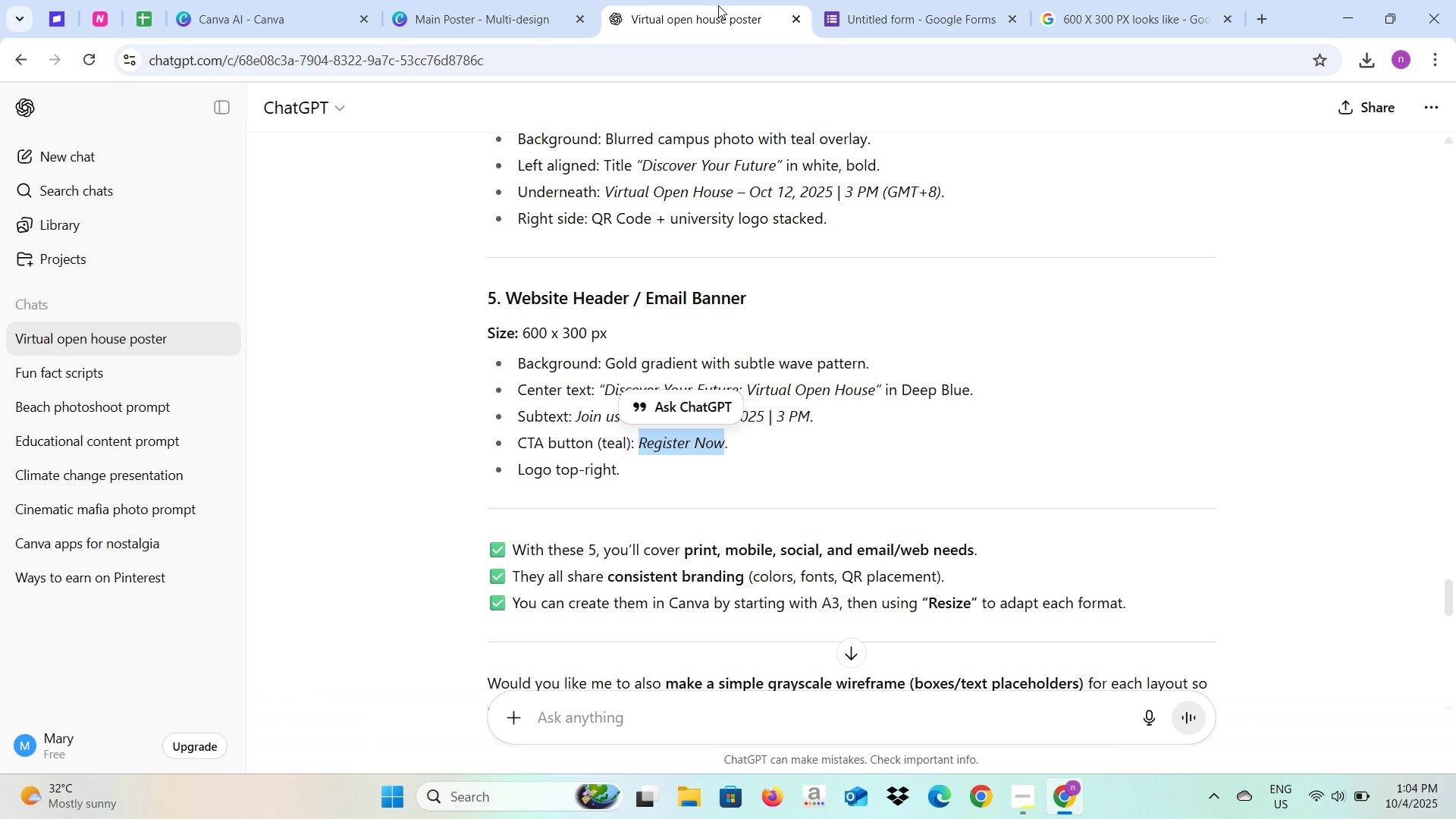 
mouse_move([839, 23])
 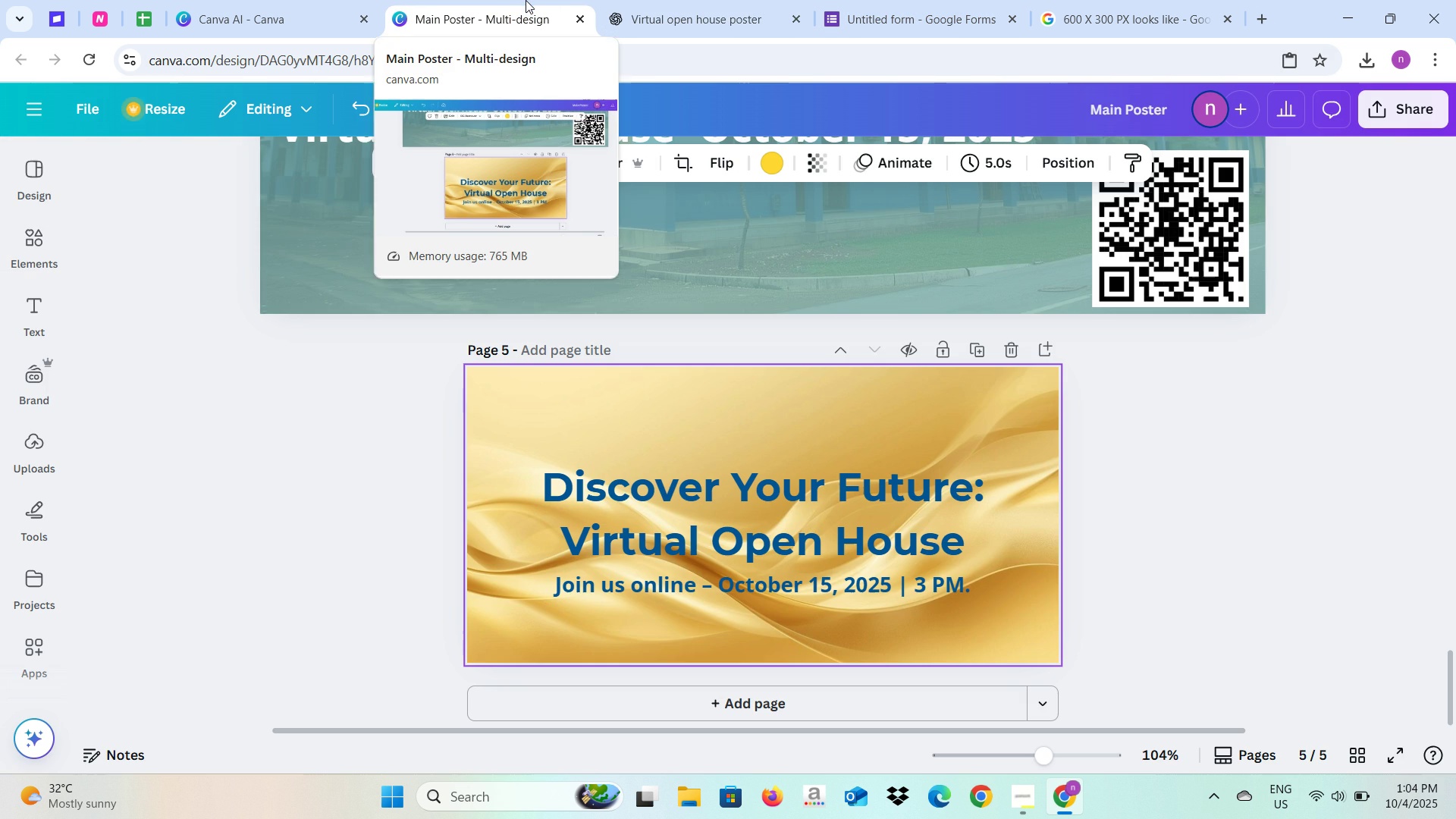 
left_click([526, 0])
 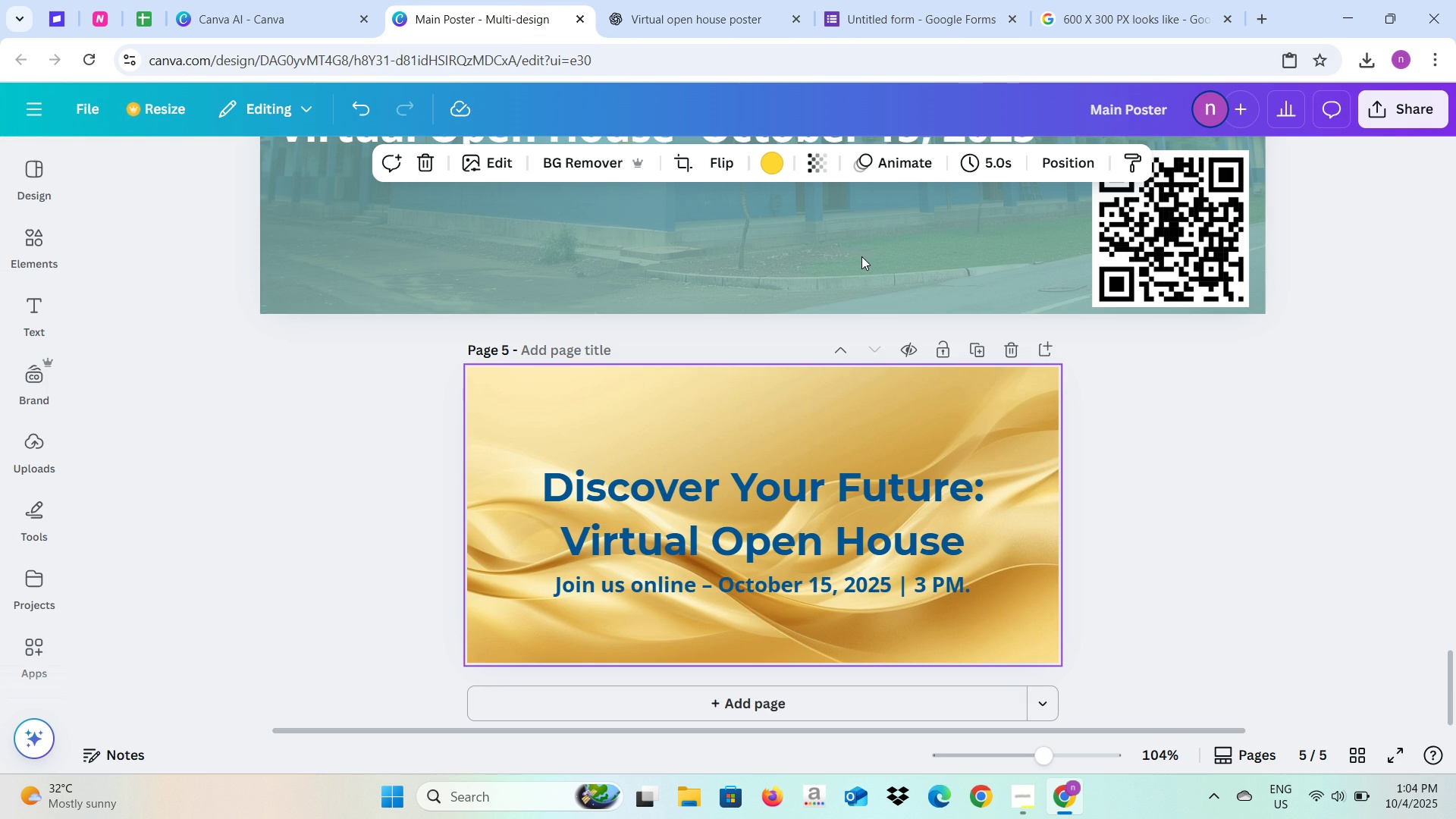 
scroll: coordinate [1102, 475], scroll_direction: down, amount: 8.0
 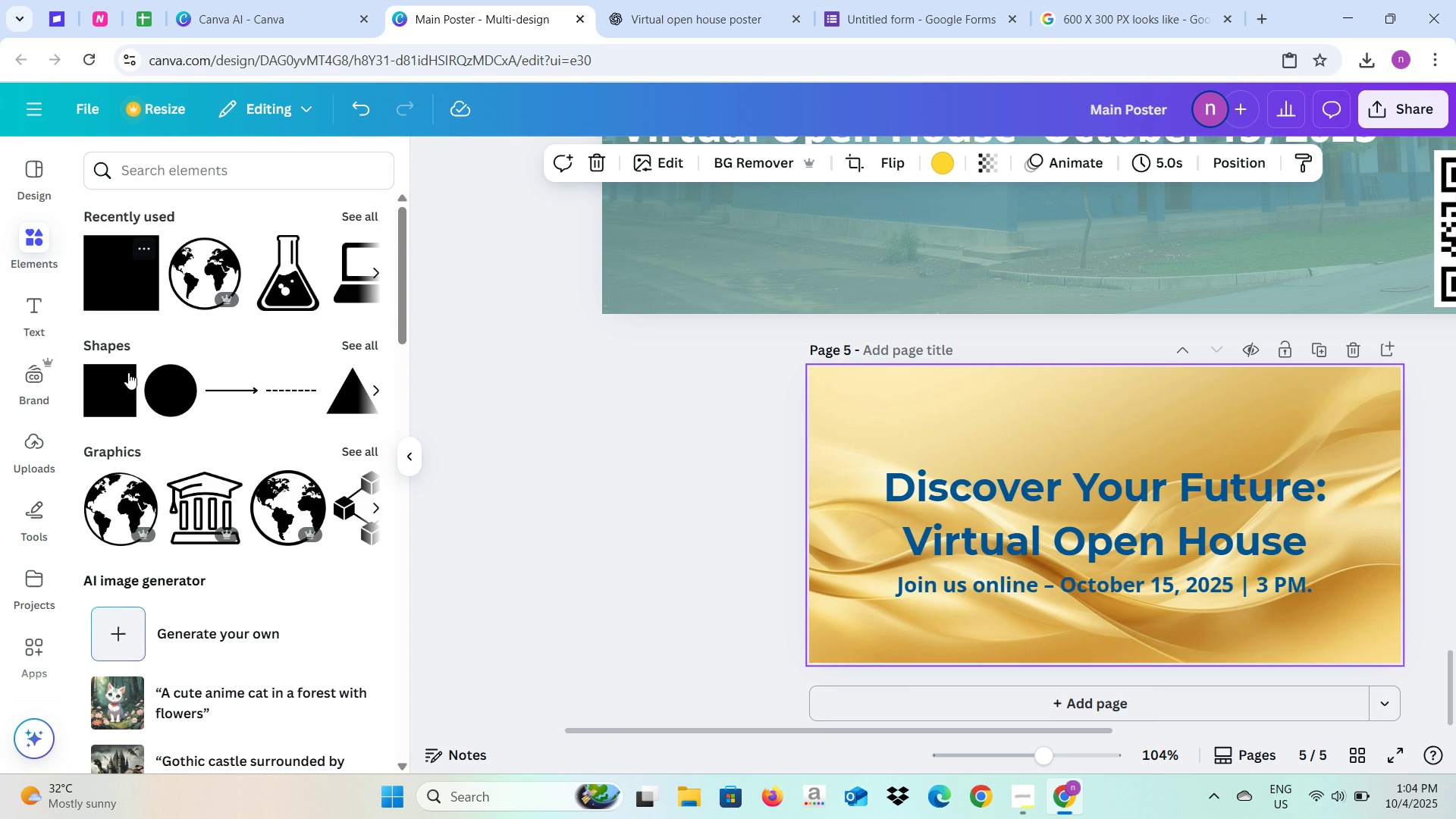 
wait(6.08)
 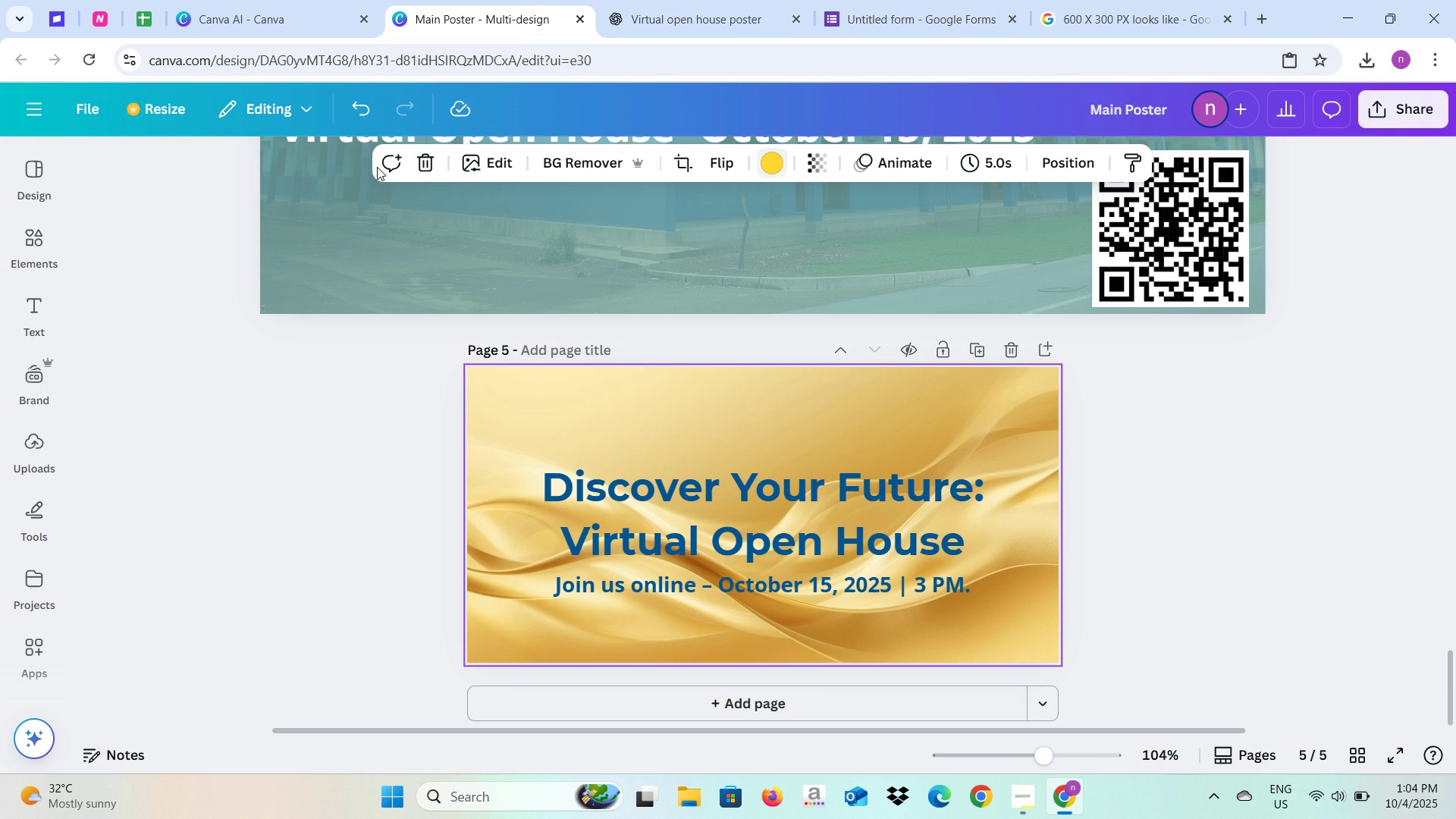 
scroll: coordinate [243, 344], scroll_direction: down, amount: 2.0
 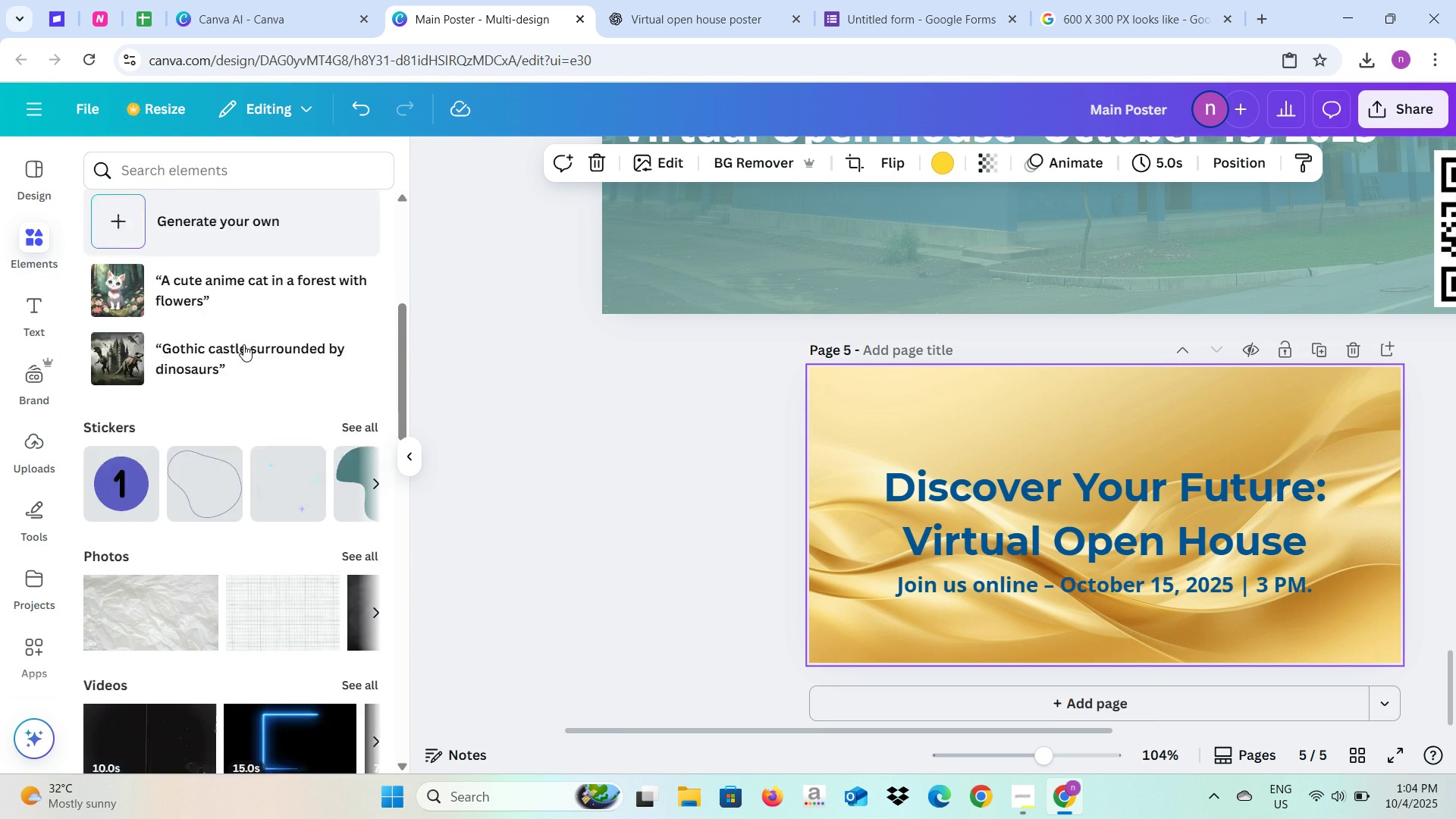 
scroll: coordinate [243, 344], scroll_direction: up, amount: 5.0
 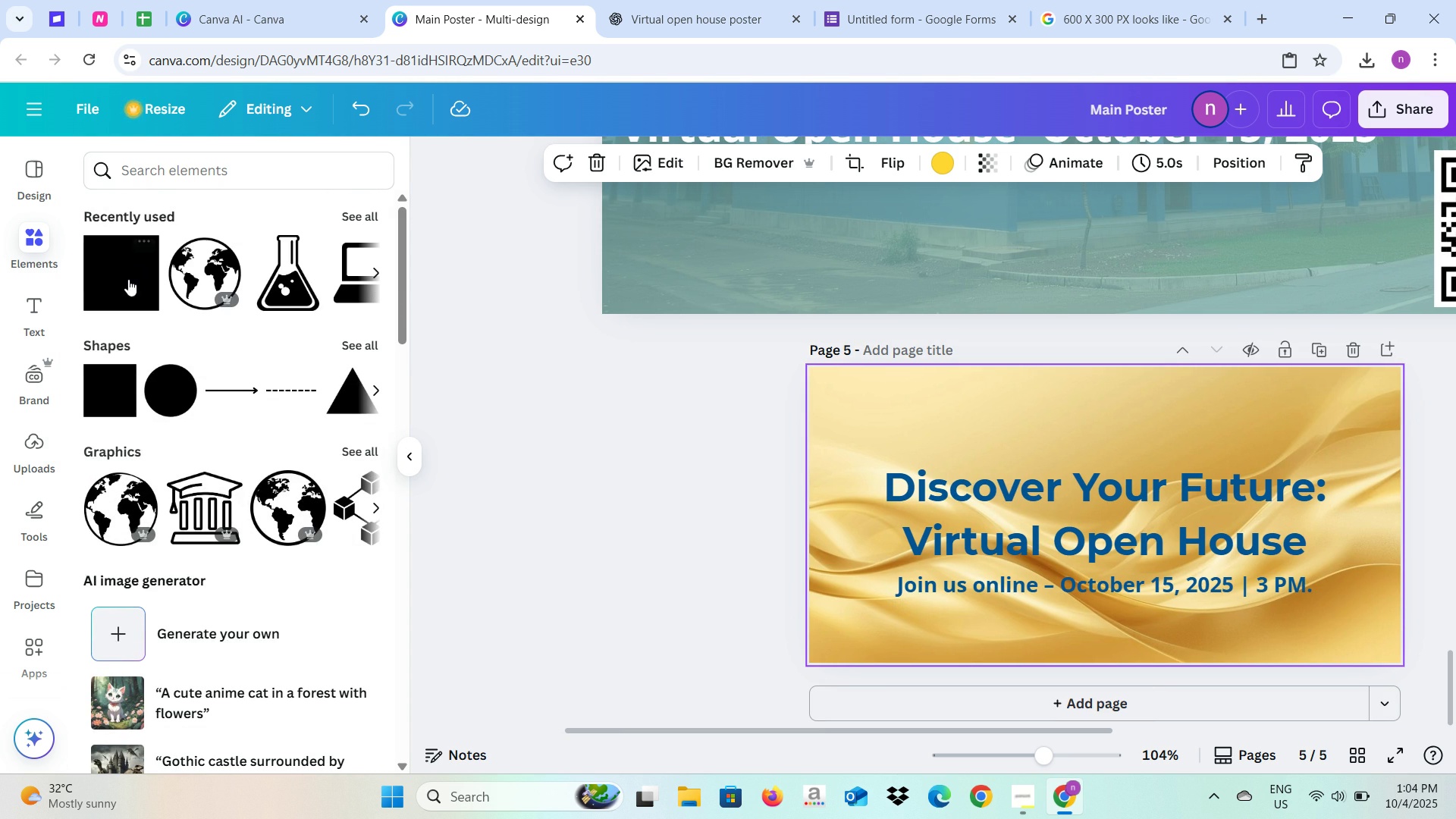 
left_click([128, 279])